 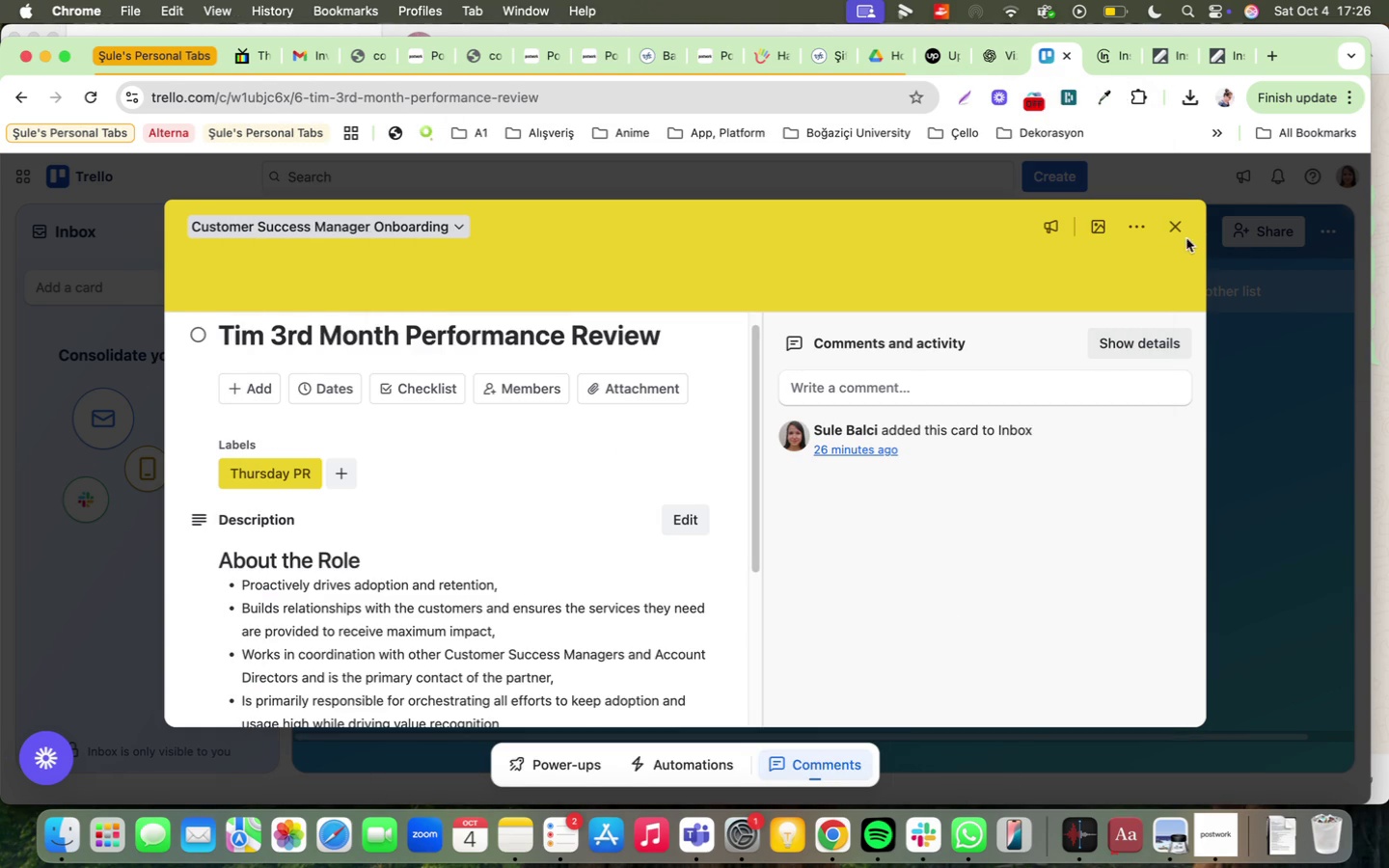 
mouse_move([495, 375])
 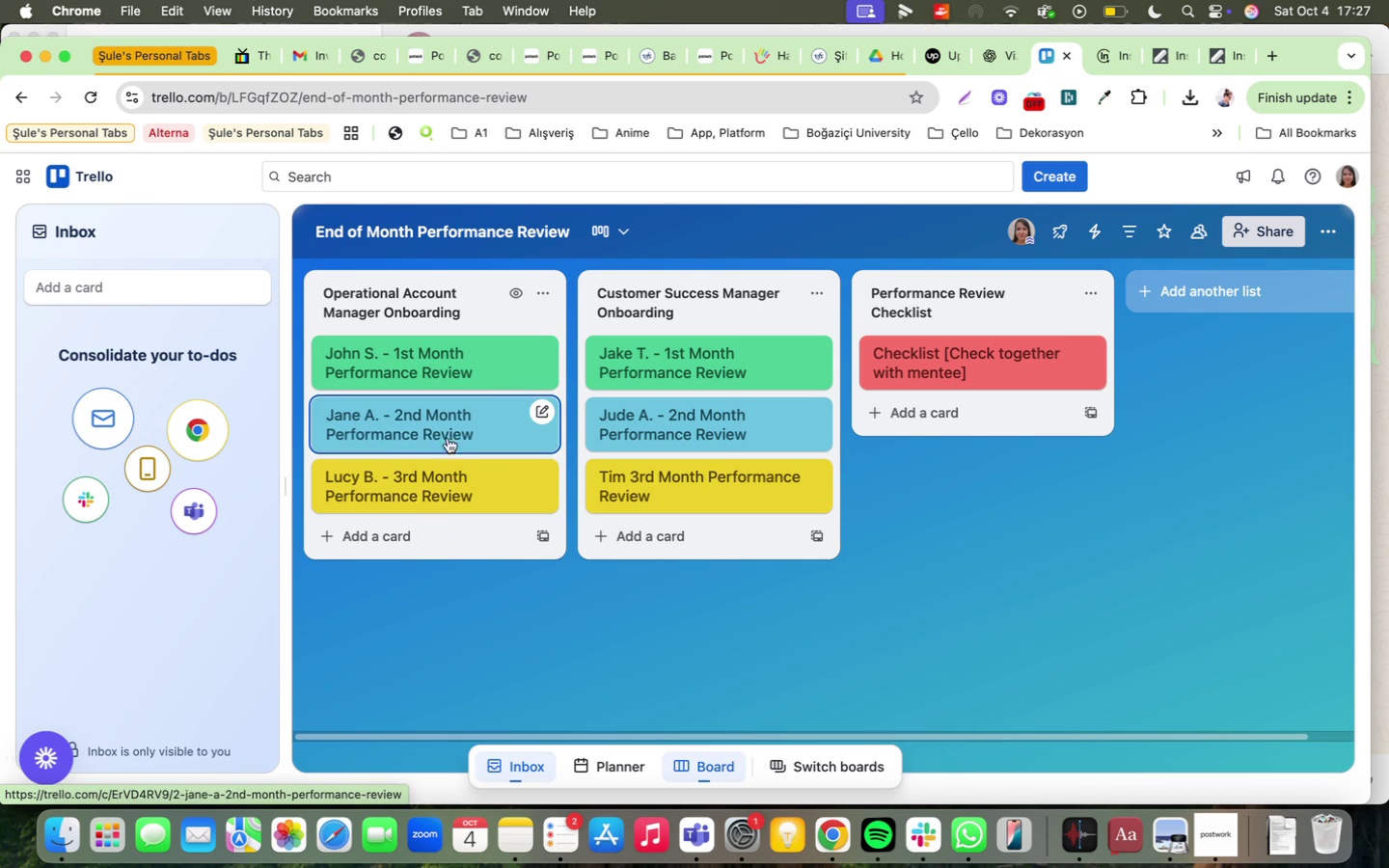 
left_click([475, 431])
 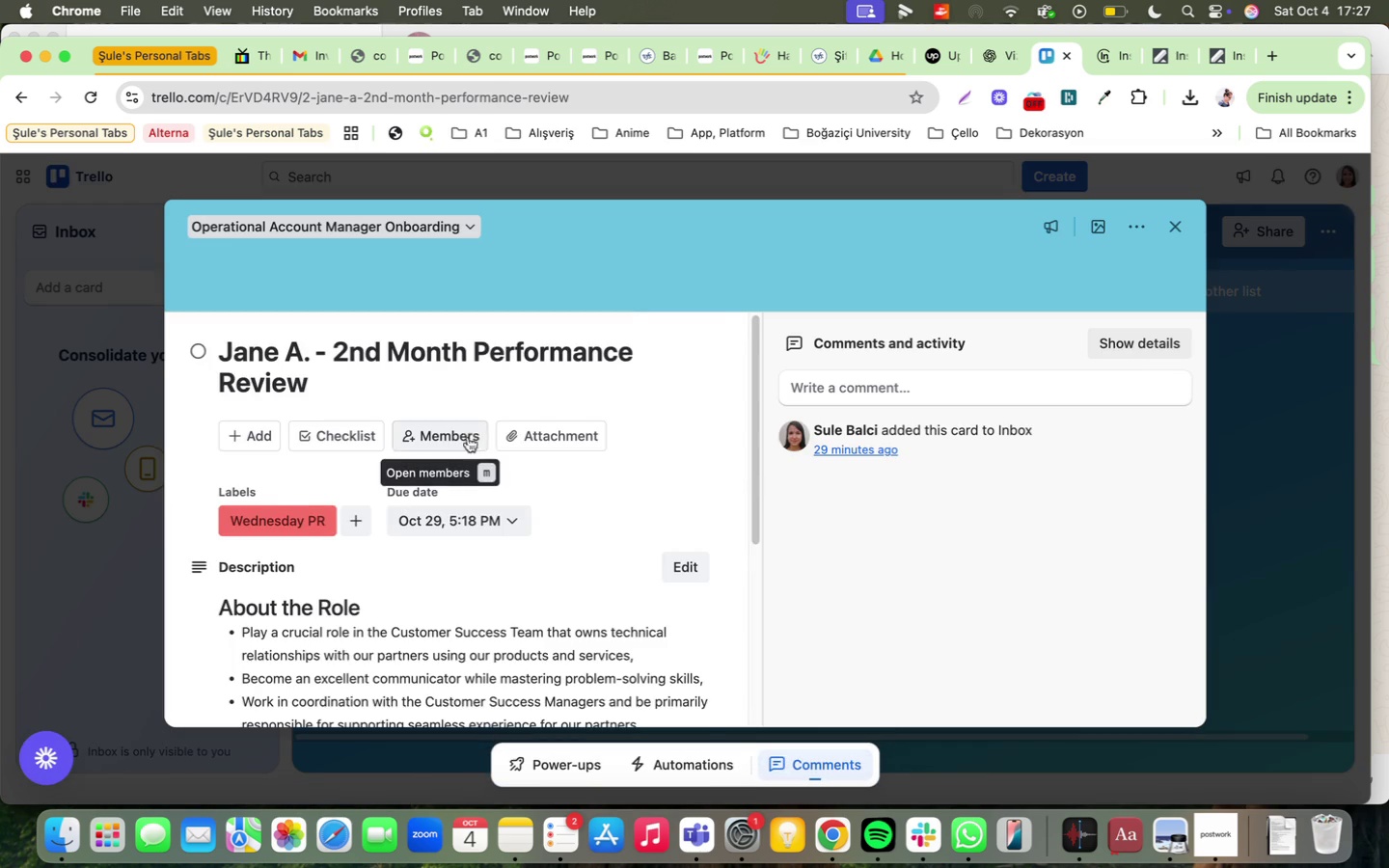 
scroll: coordinate [380, 556], scroll_direction: down, amount: 2.0
 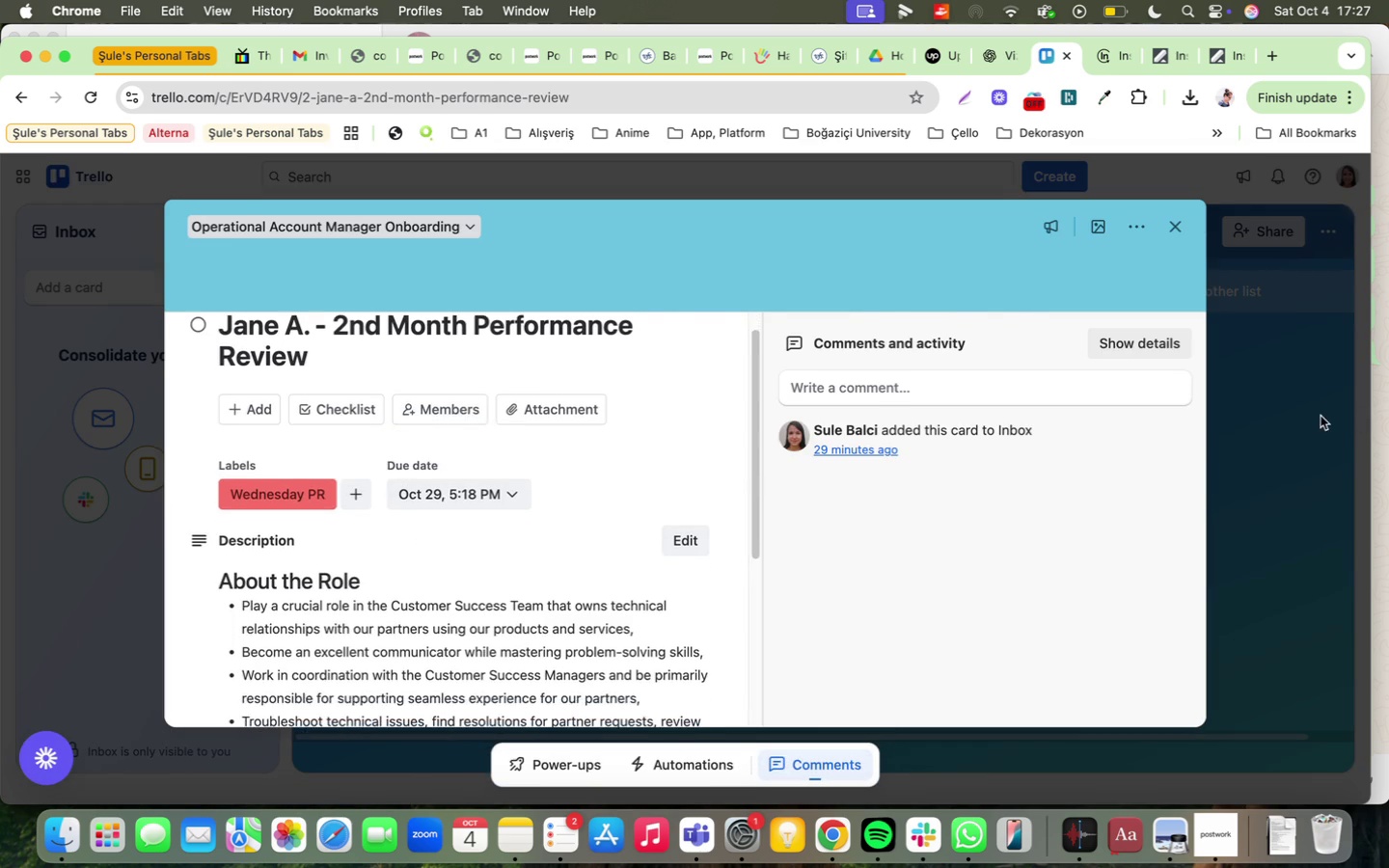 
left_click([1311, 415])
 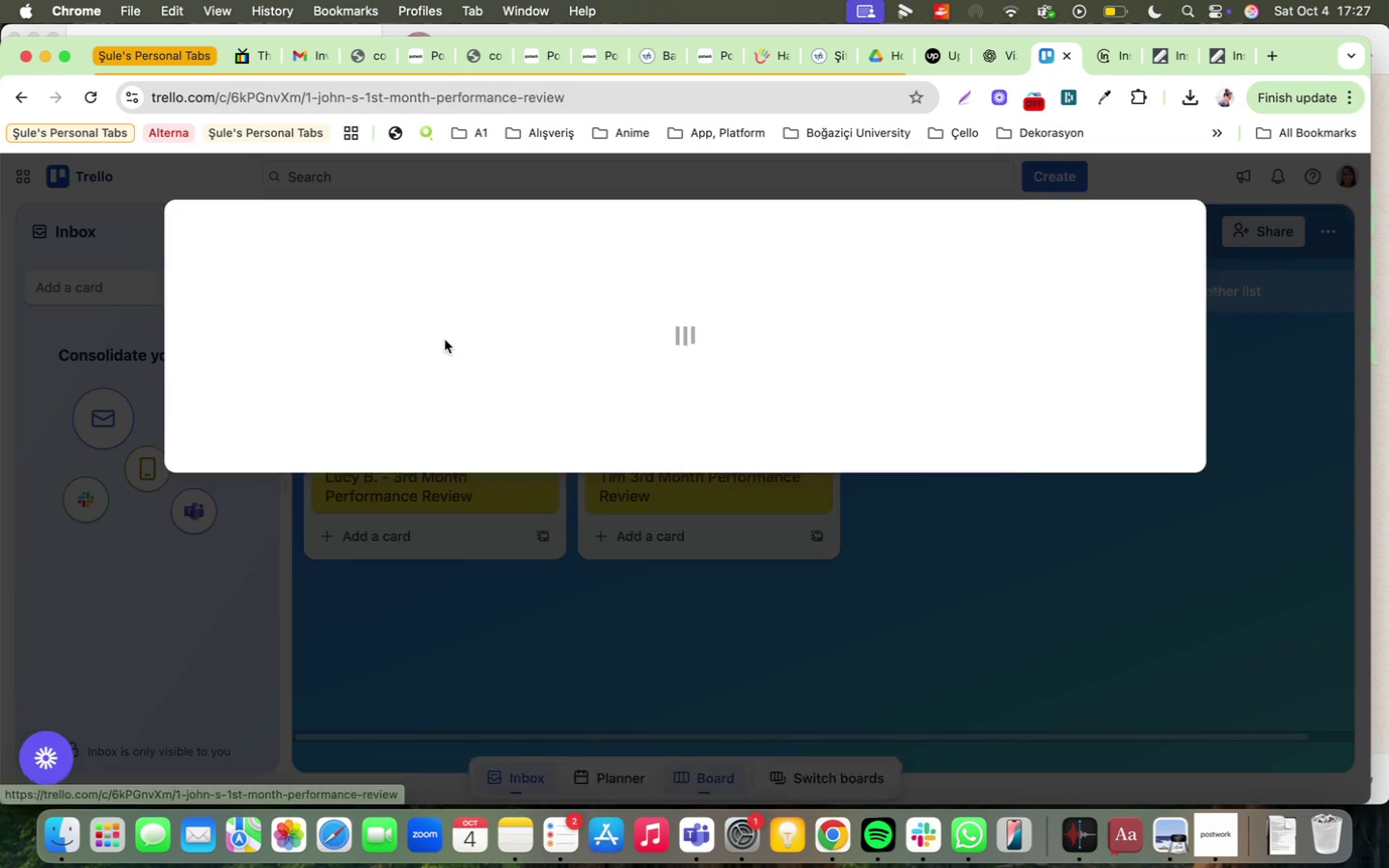 
scroll: coordinate [386, 496], scroll_direction: down, amount: 12.0
 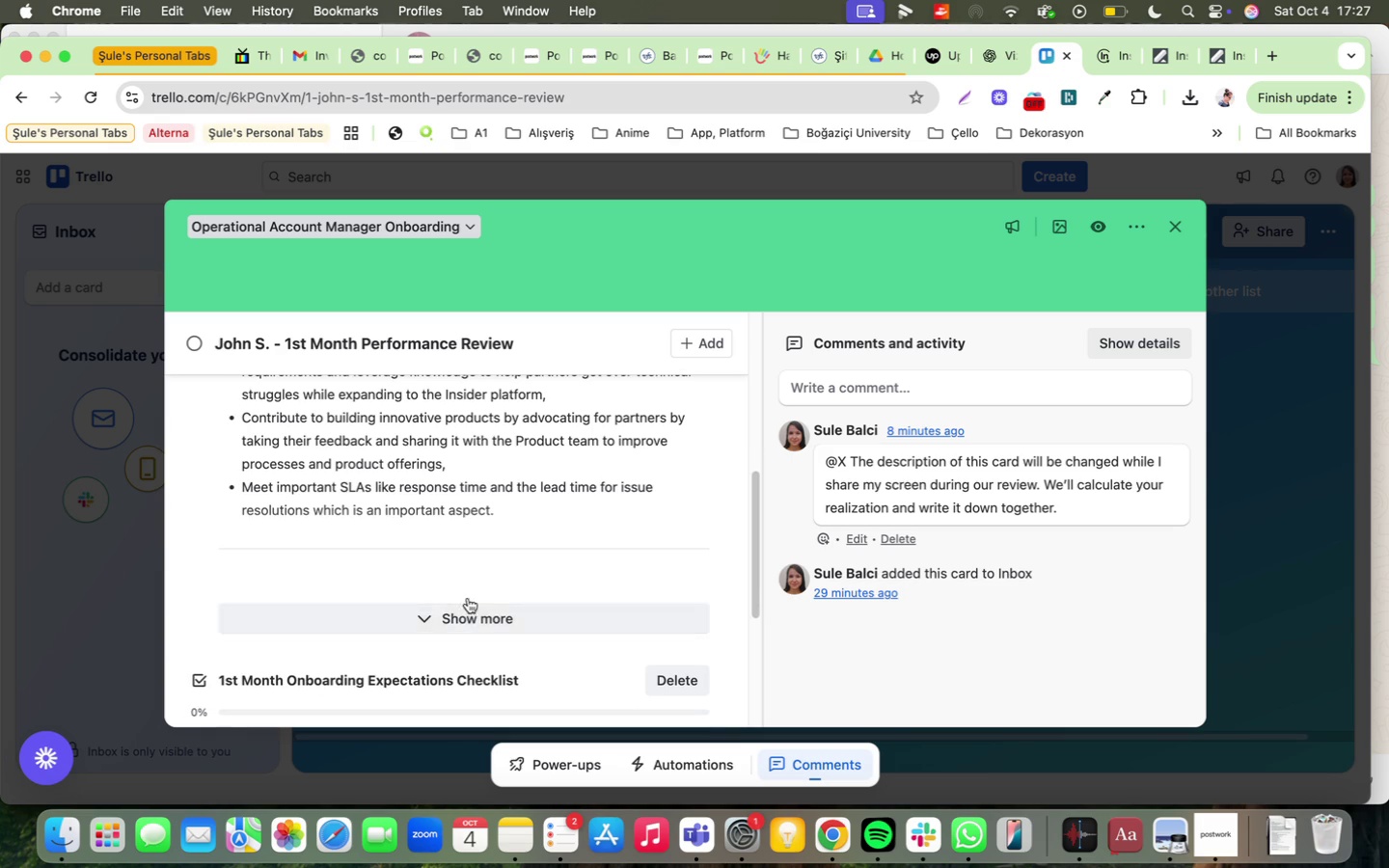 
left_click([465, 613])
 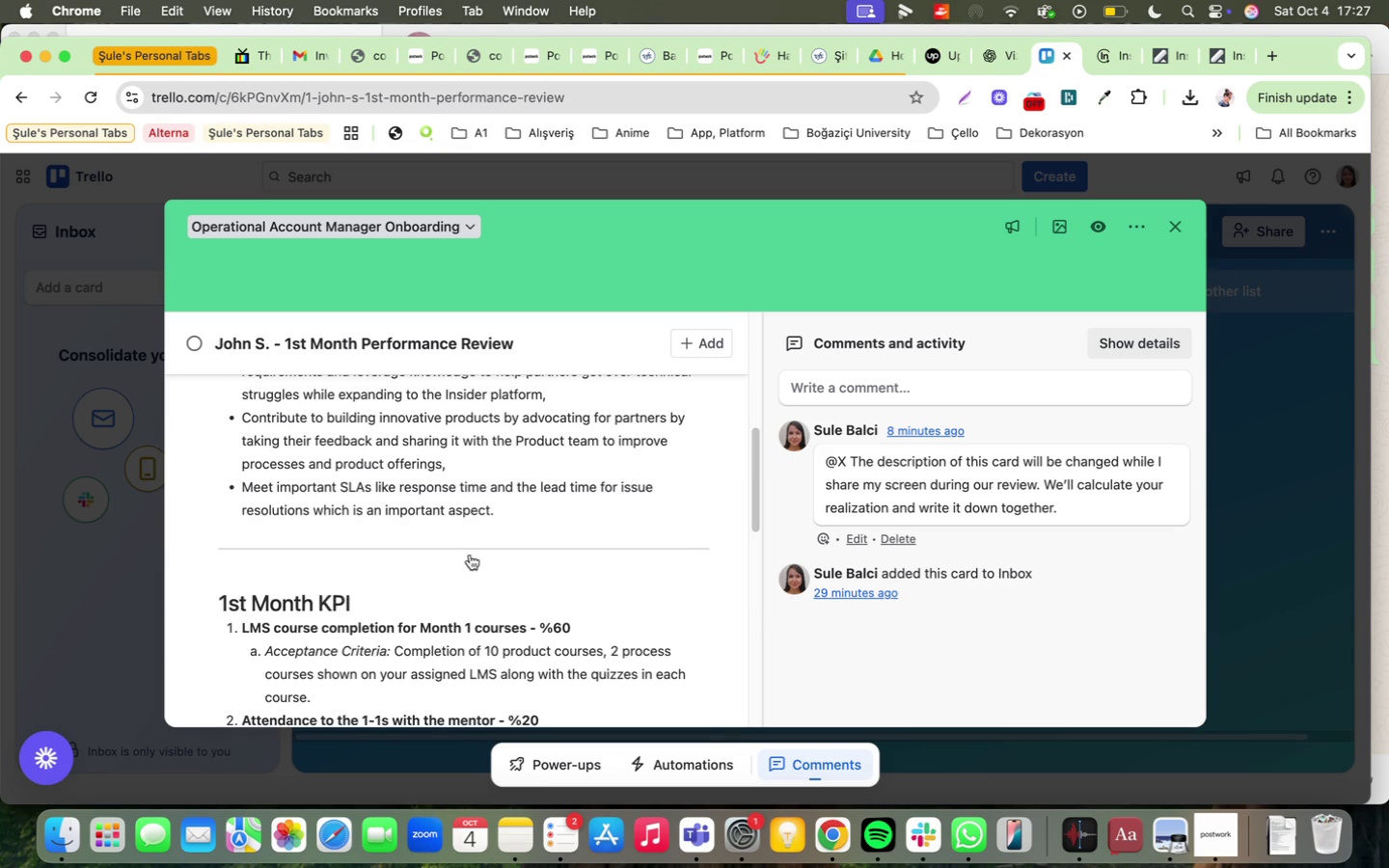 
scroll: coordinate [469, 554], scroll_direction: down, amount: 9.0
 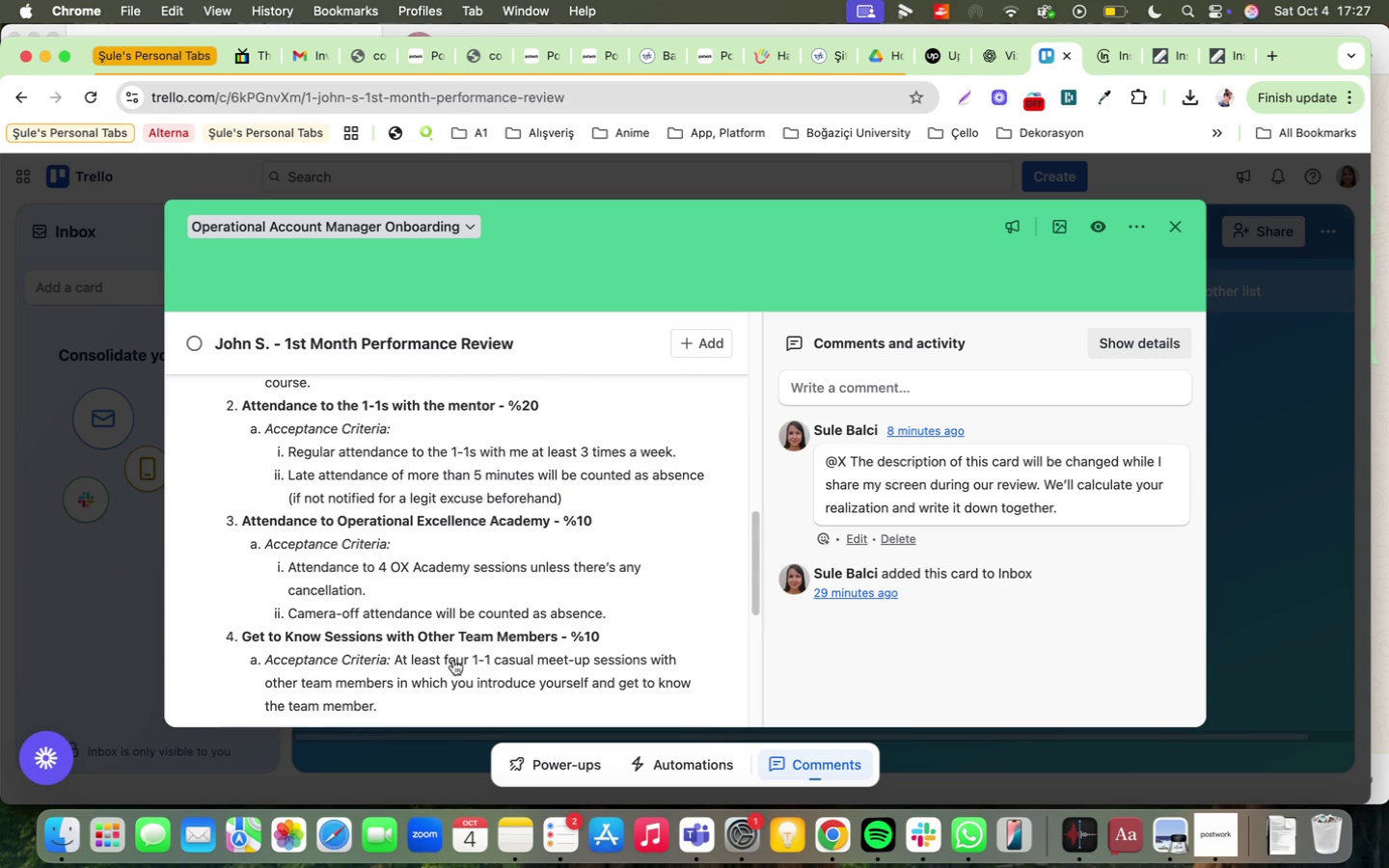 
scroll: coordinate [291, 513], scroll_direction: up, amount: 13.0
 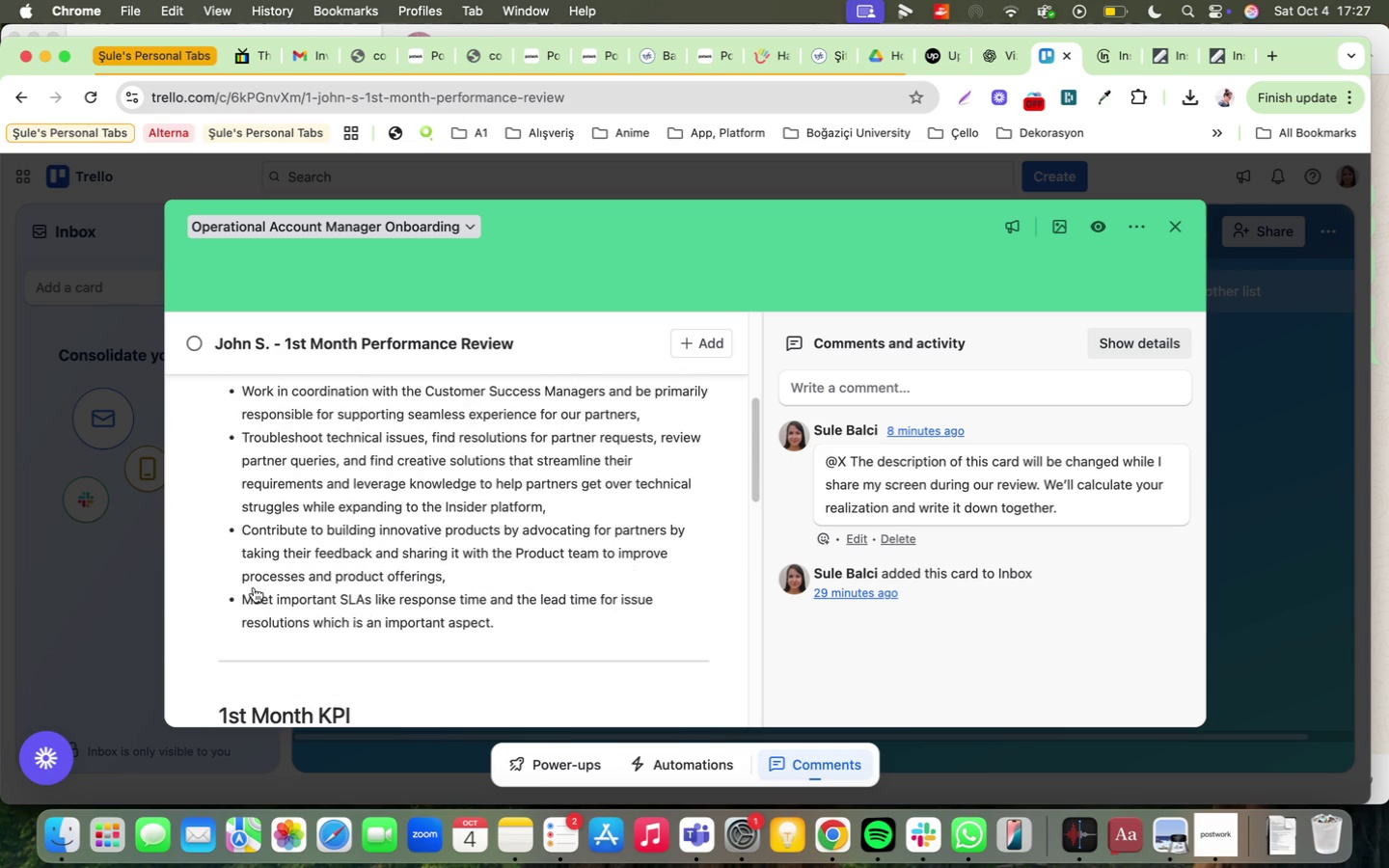 
scroll: coordinate [255, 585], scroll_direction: down, amount: 3.0